 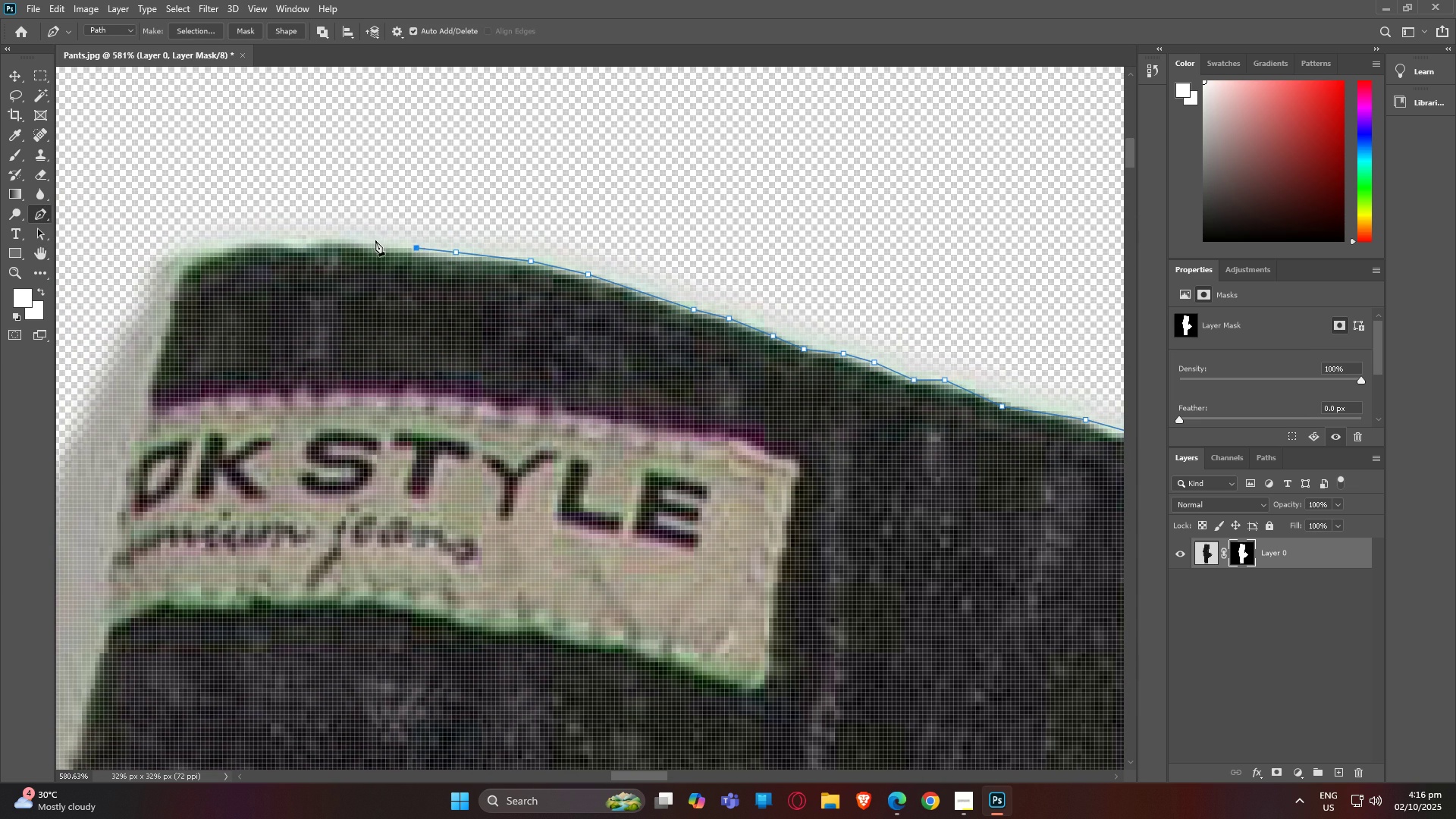 
left_click([365, 240])
 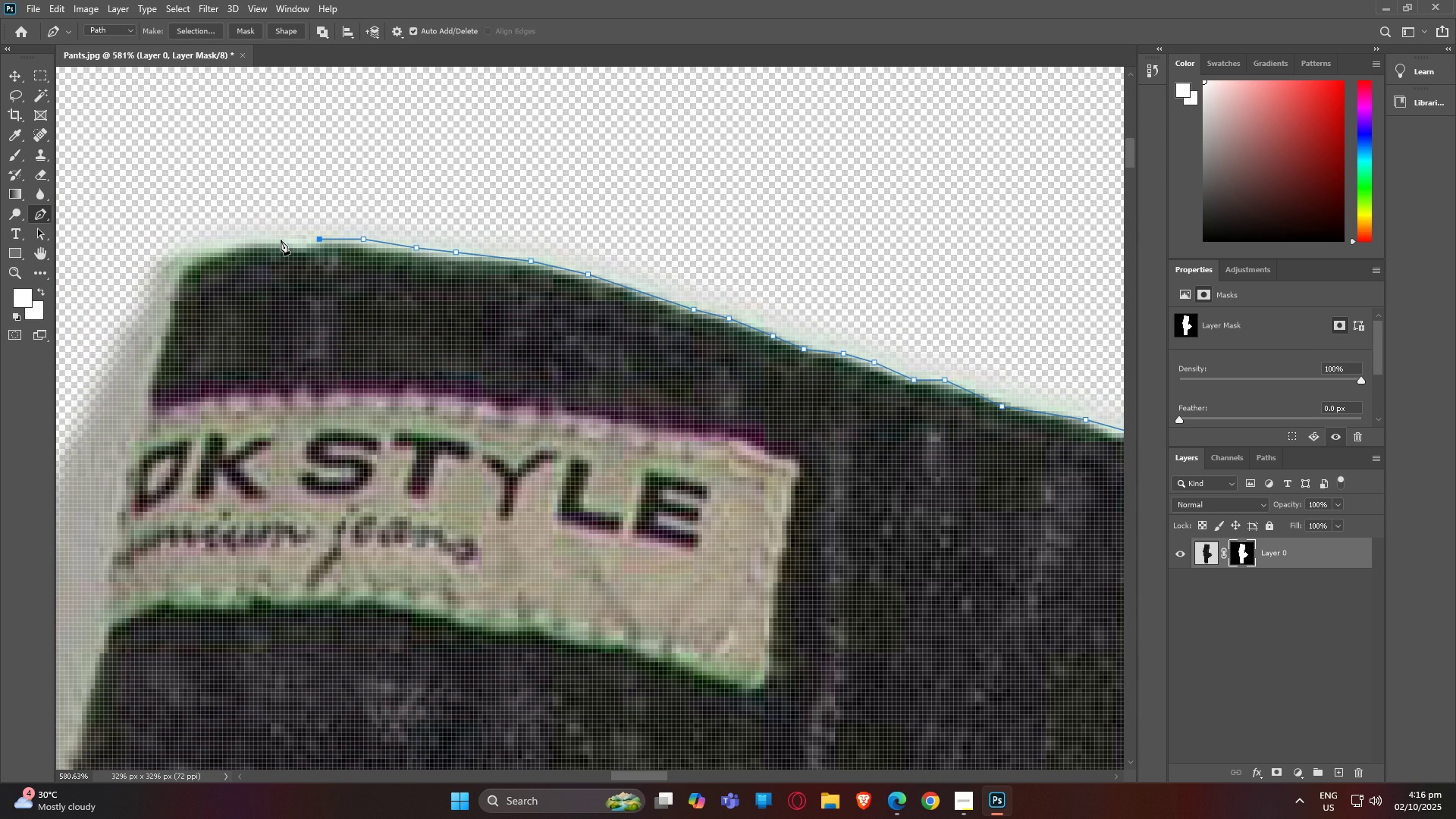 
double_click([280, 240])
 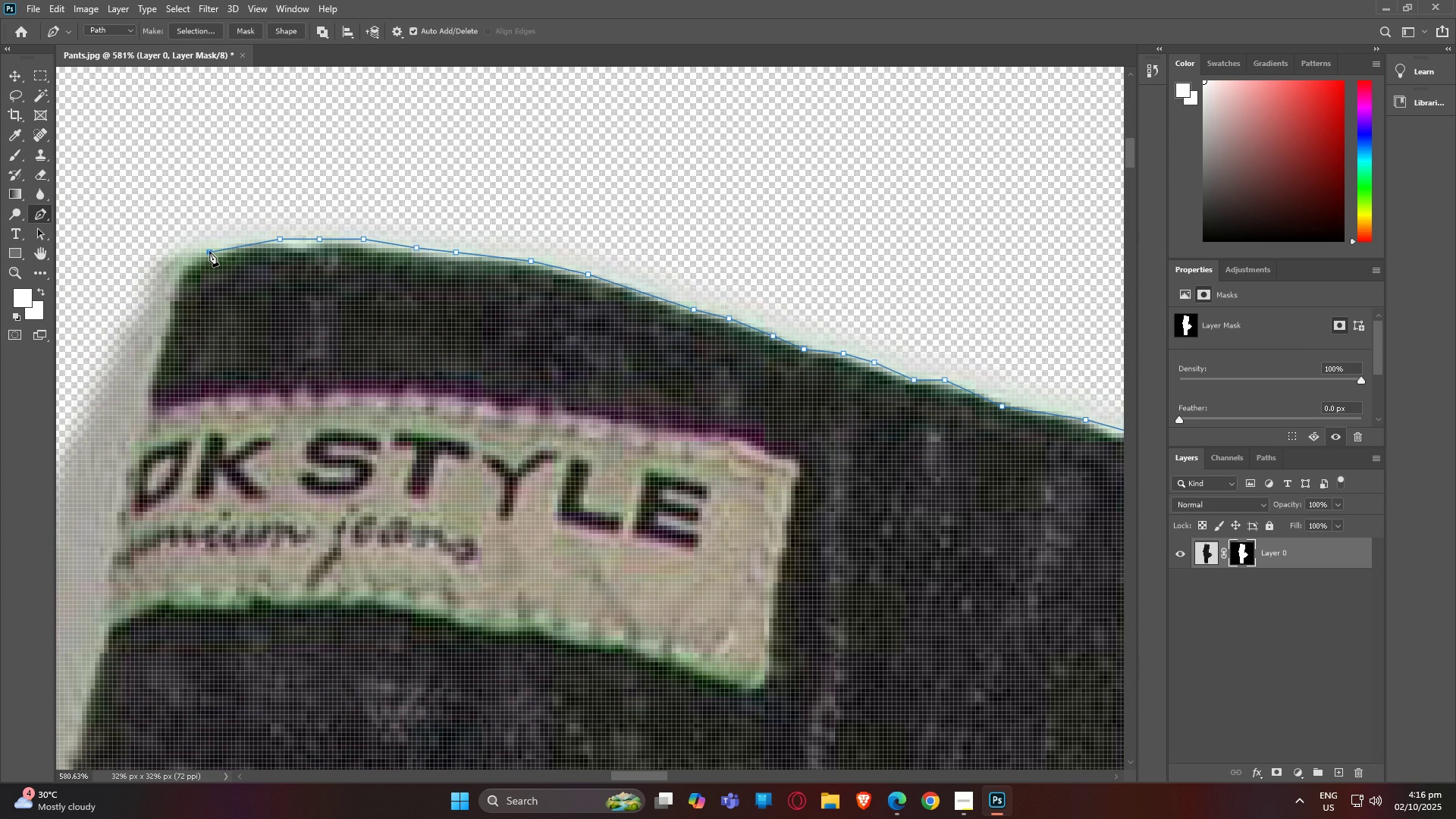 
left_click([209, 251])
 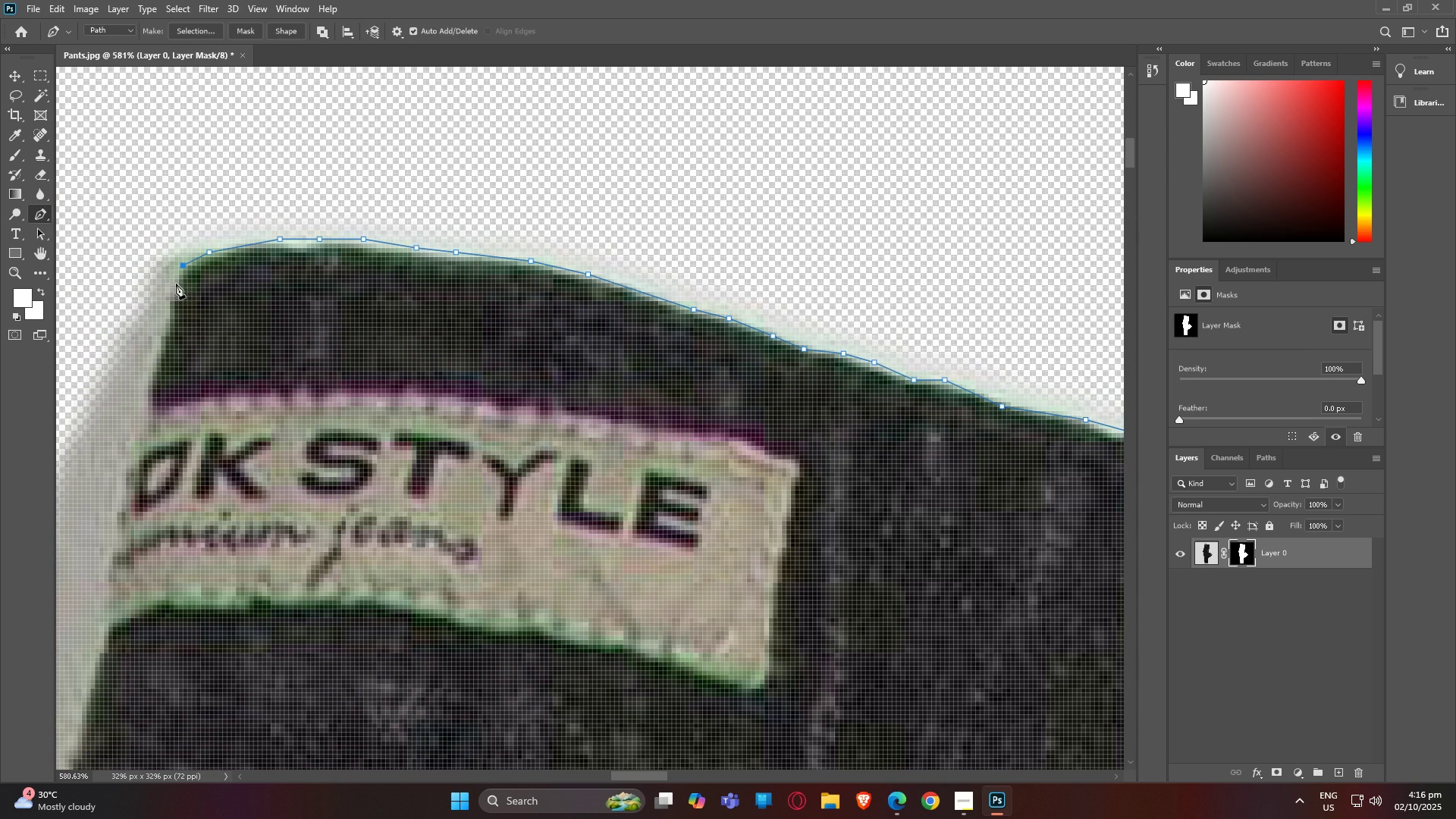 
double_click([176, 290])
 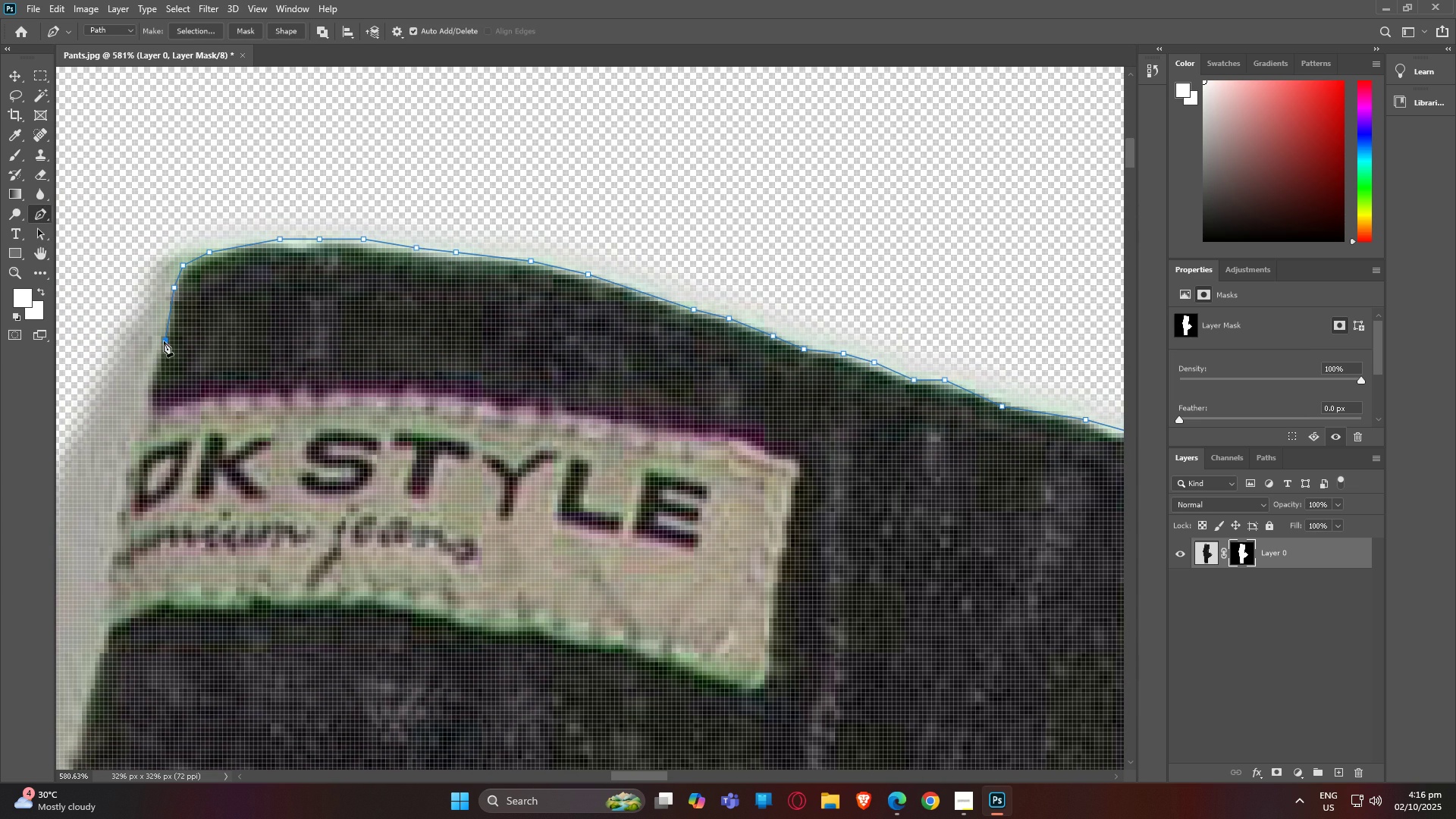 
triple_click([164, 341])
 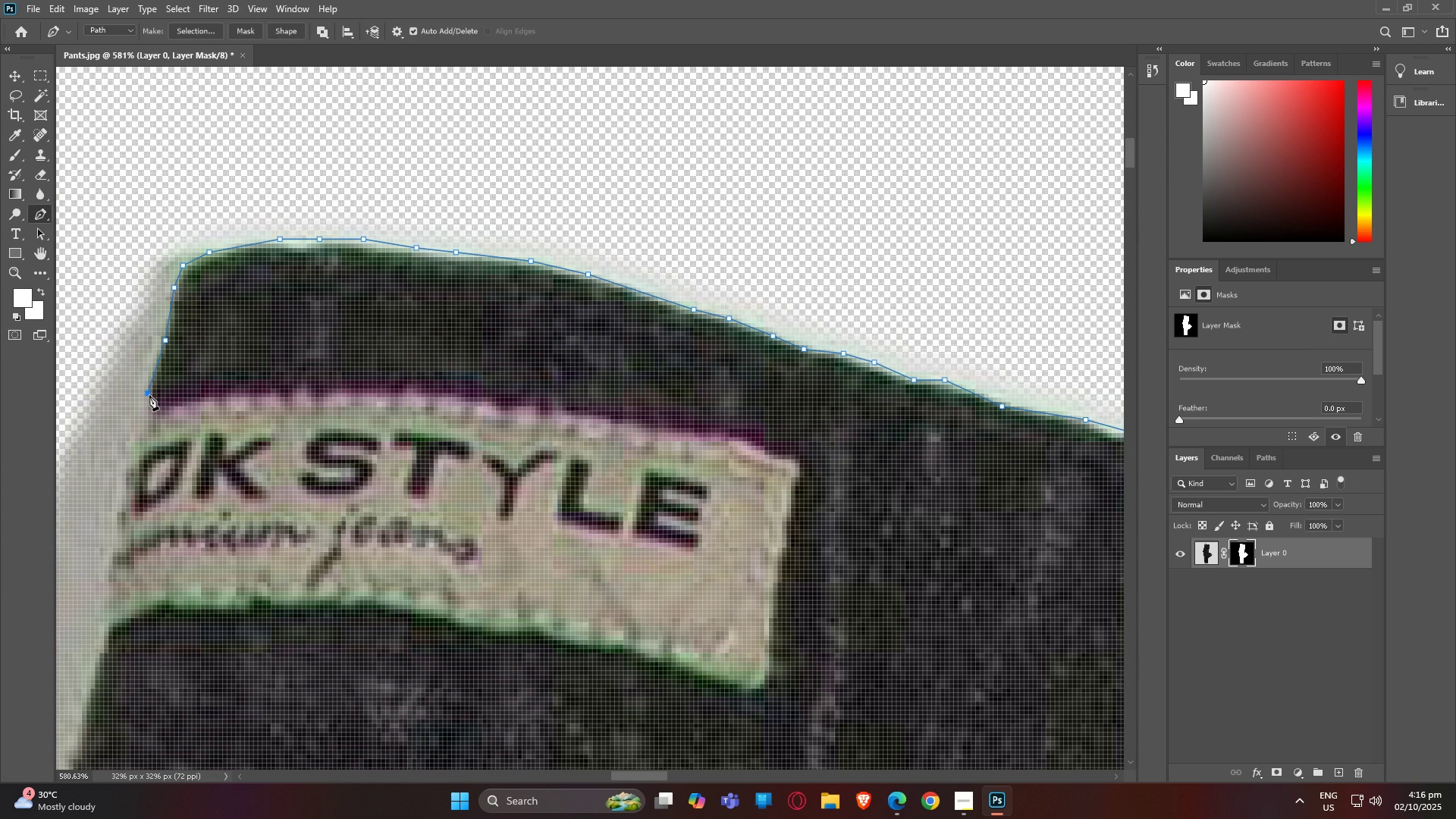 
triple_click([149, 395])
 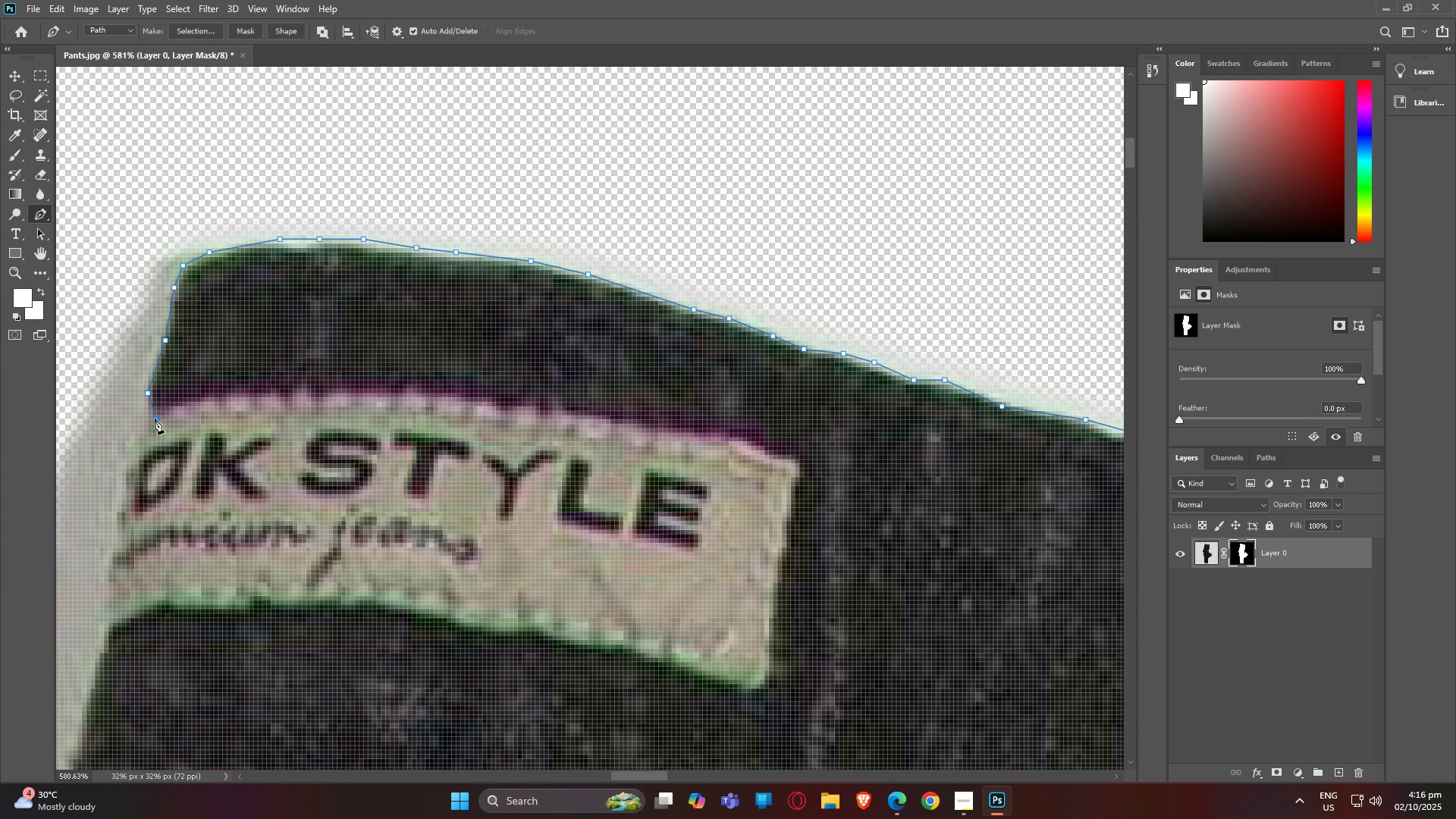 
left_click([155, 419])
 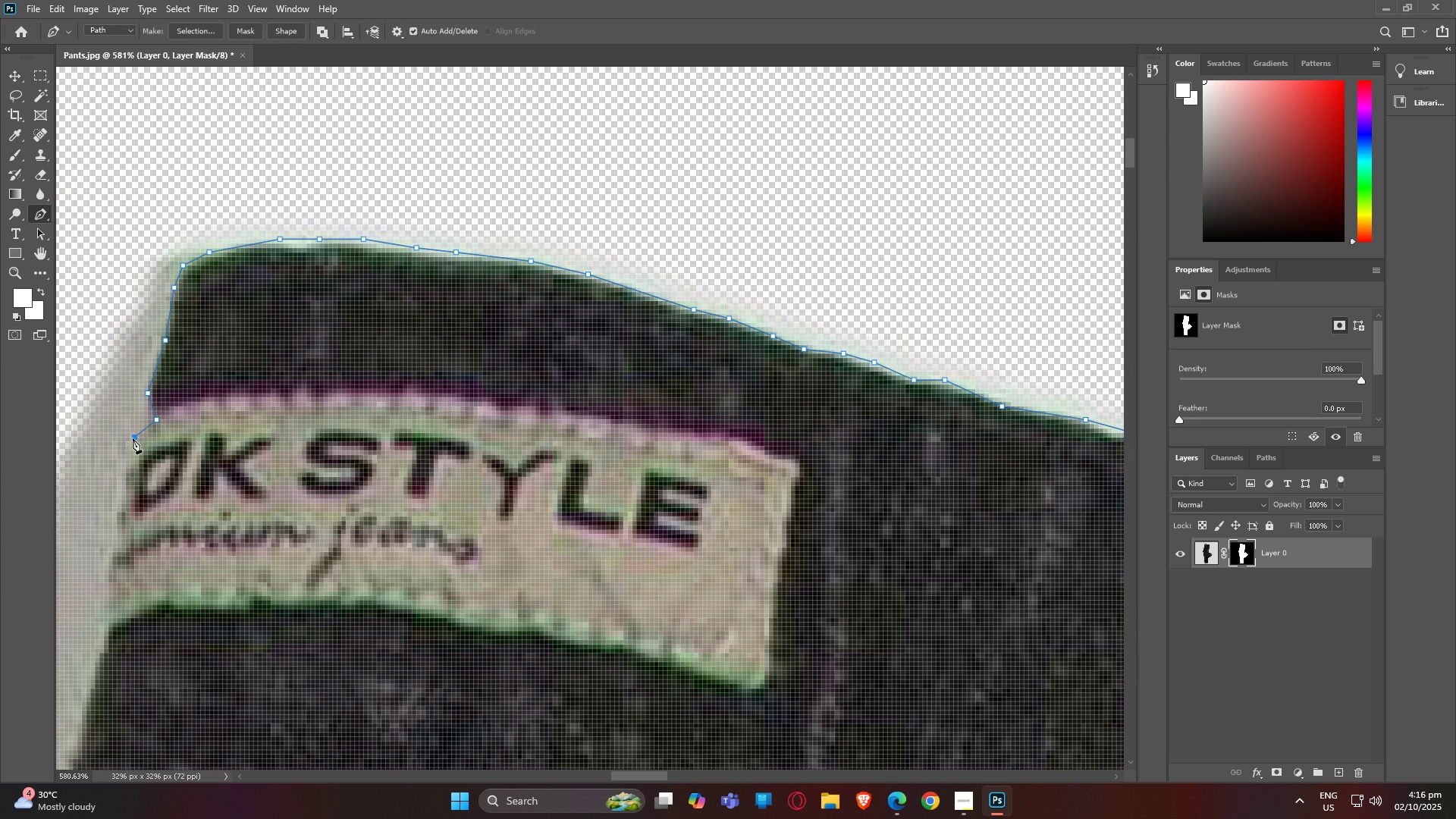 
left_click([133, 438])
 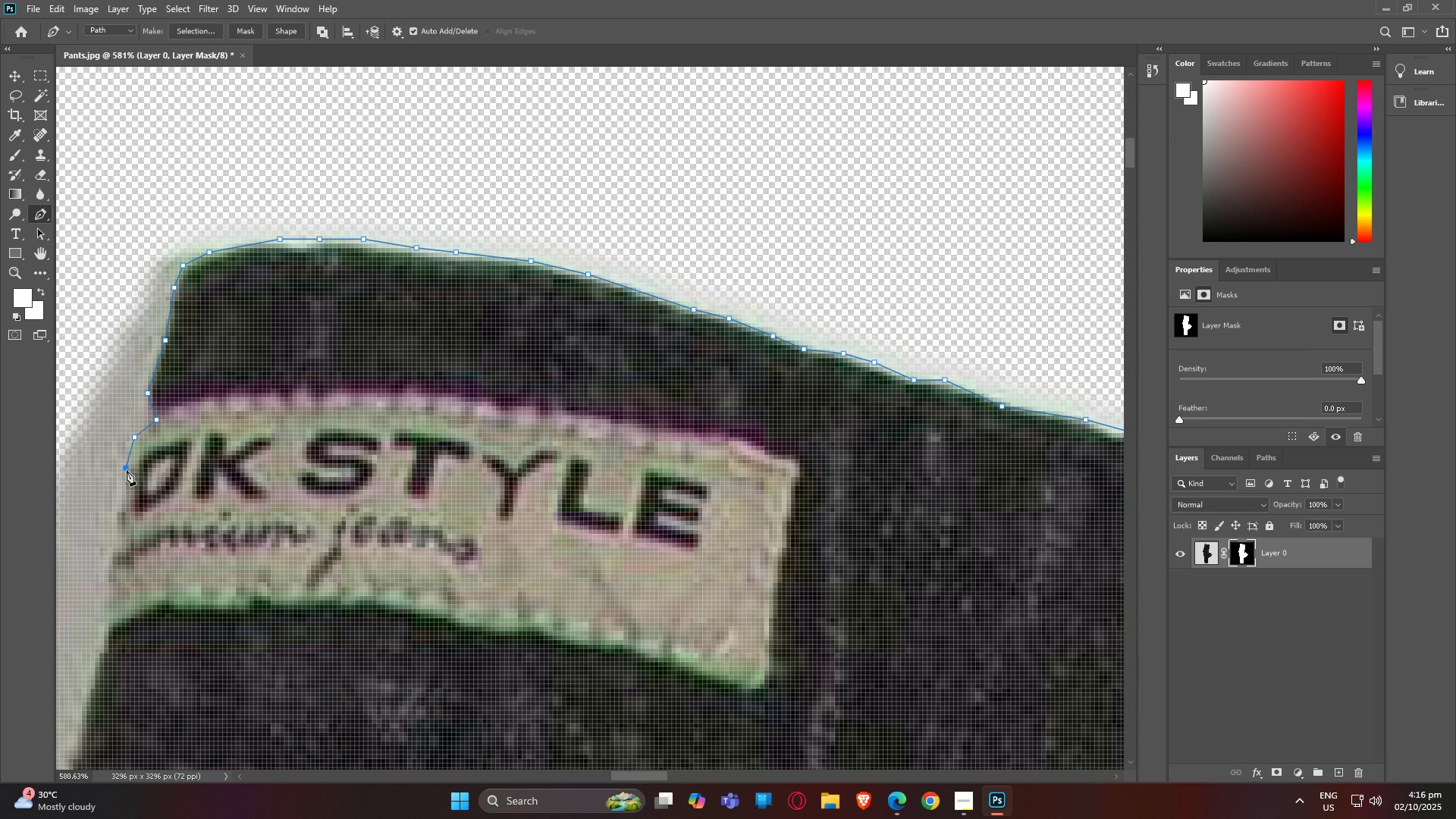 
left_click([127, 470])
 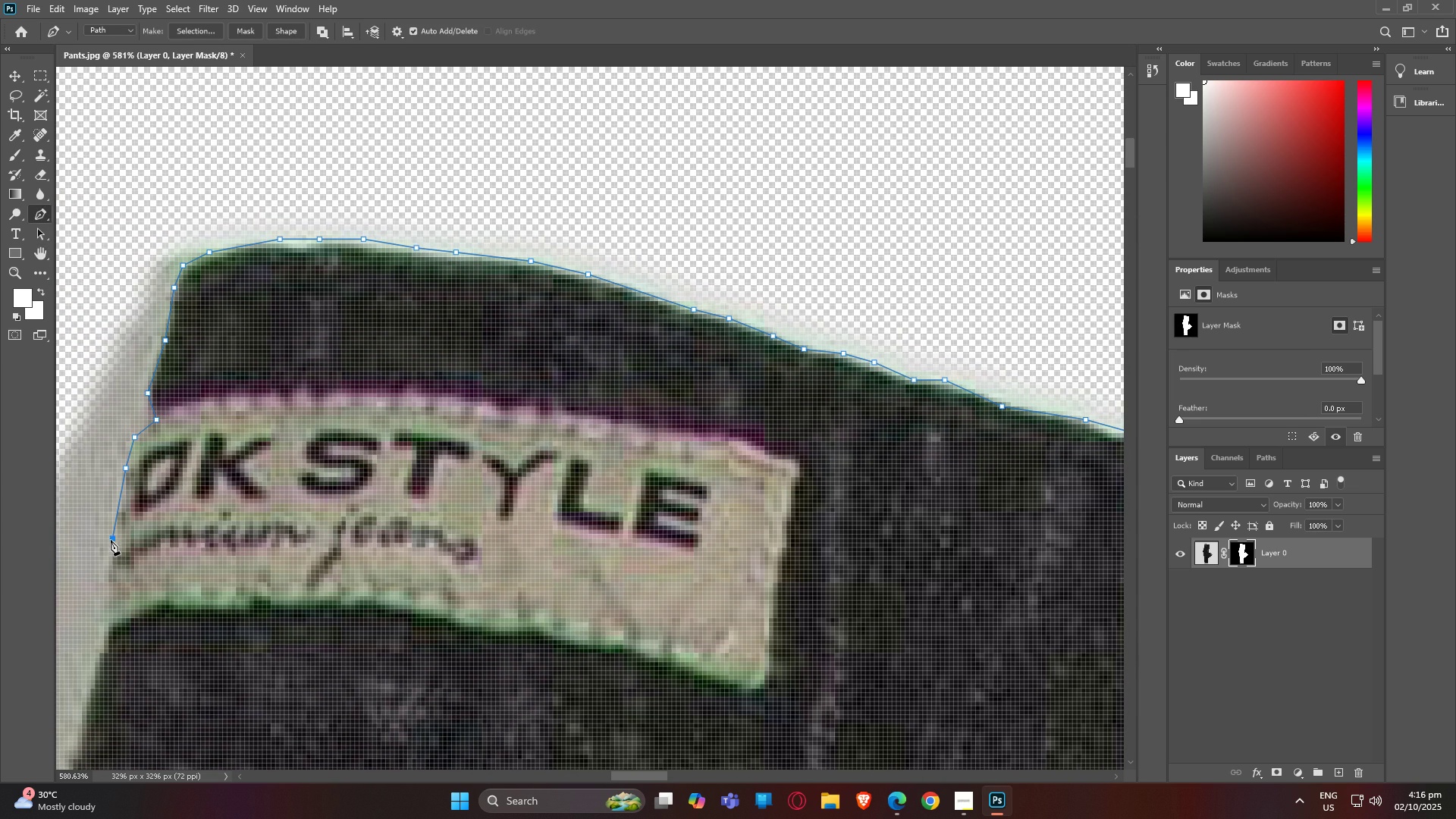 
left_click([111, 540])
 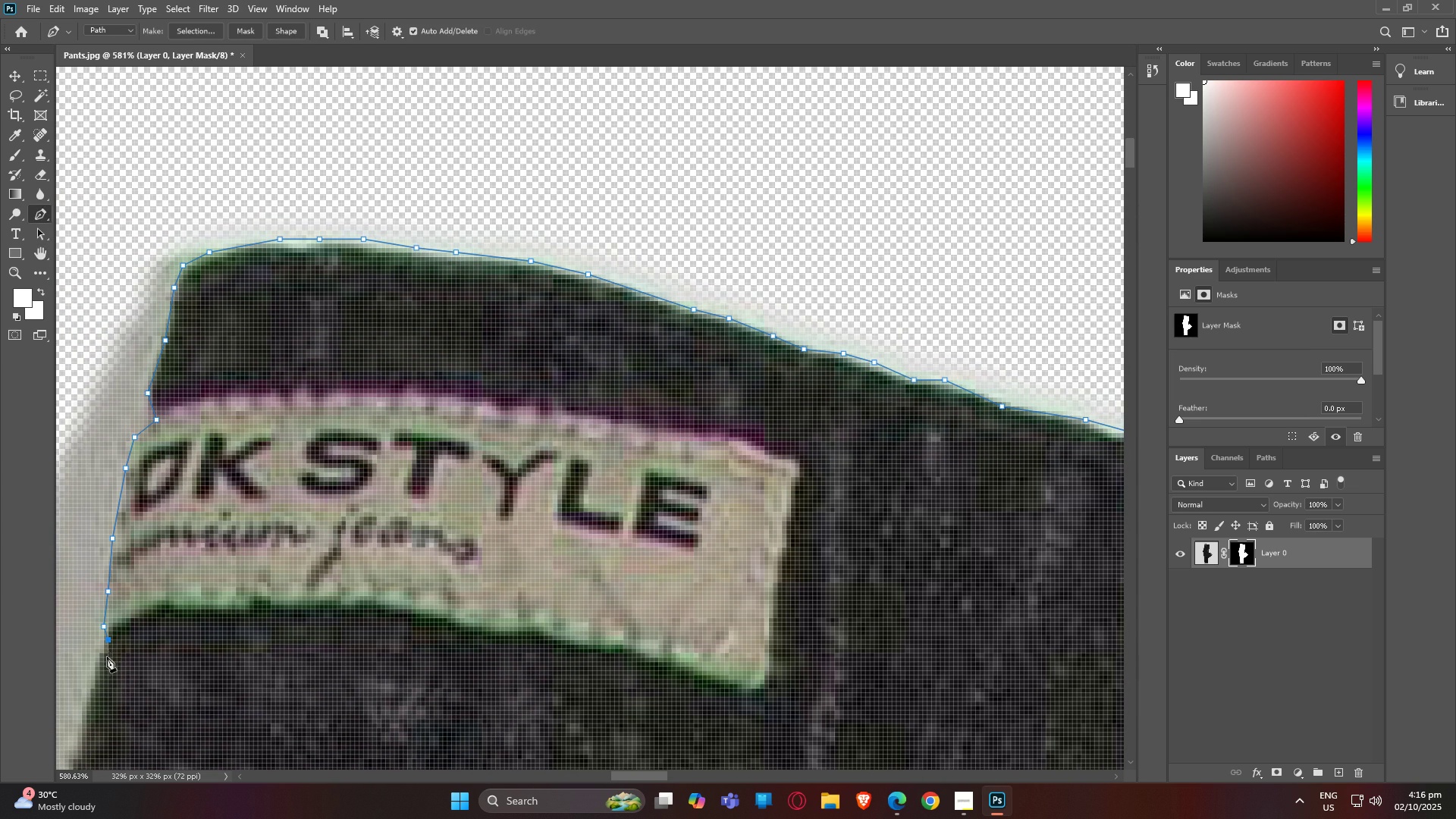 
type(hp)